 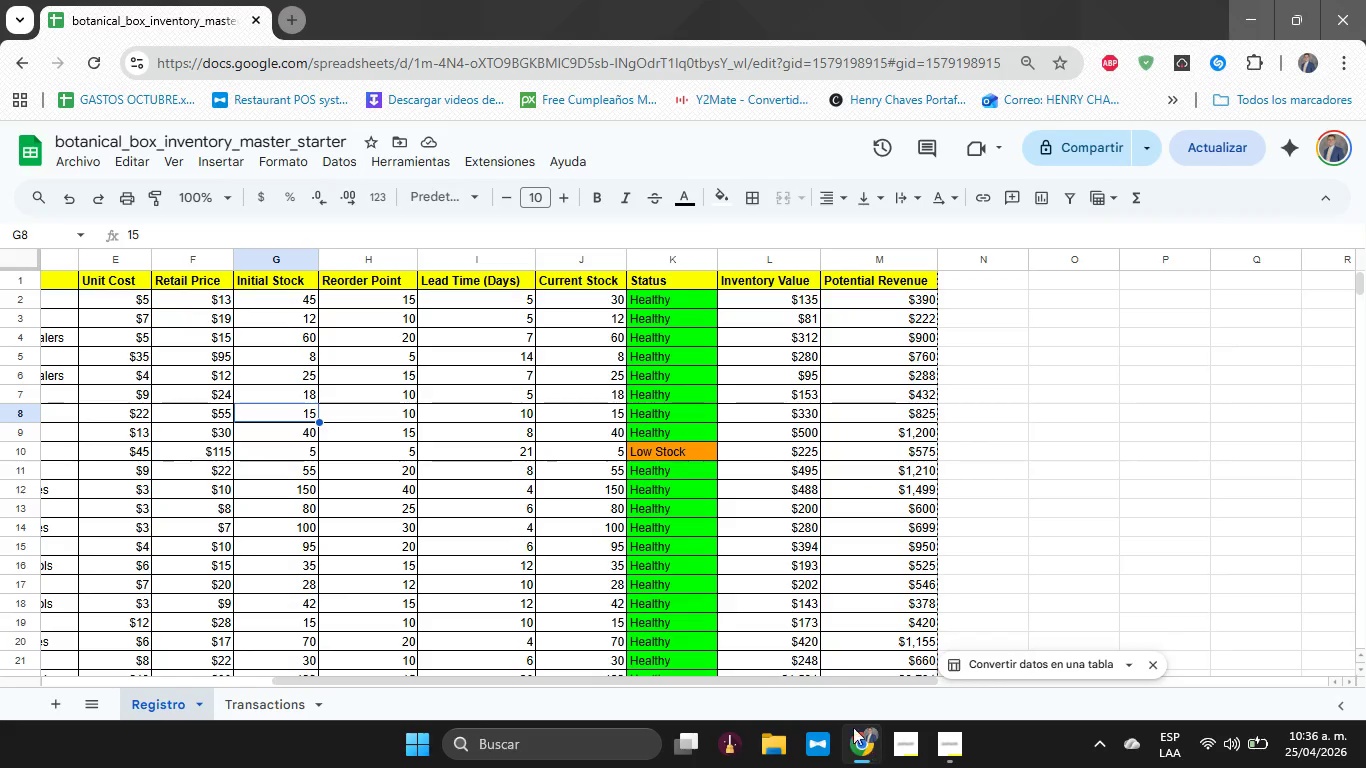 
left_click([253, 700])
 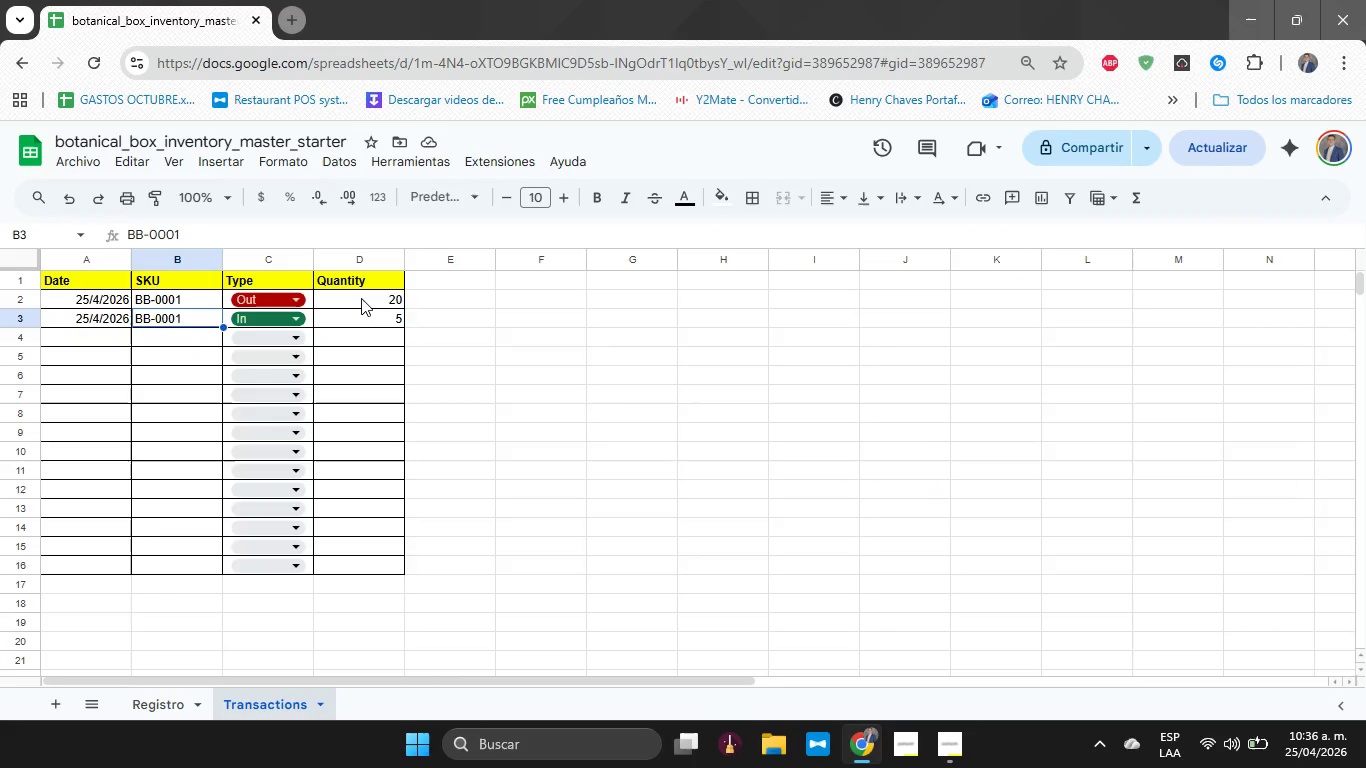 
left_click([361, 298])
 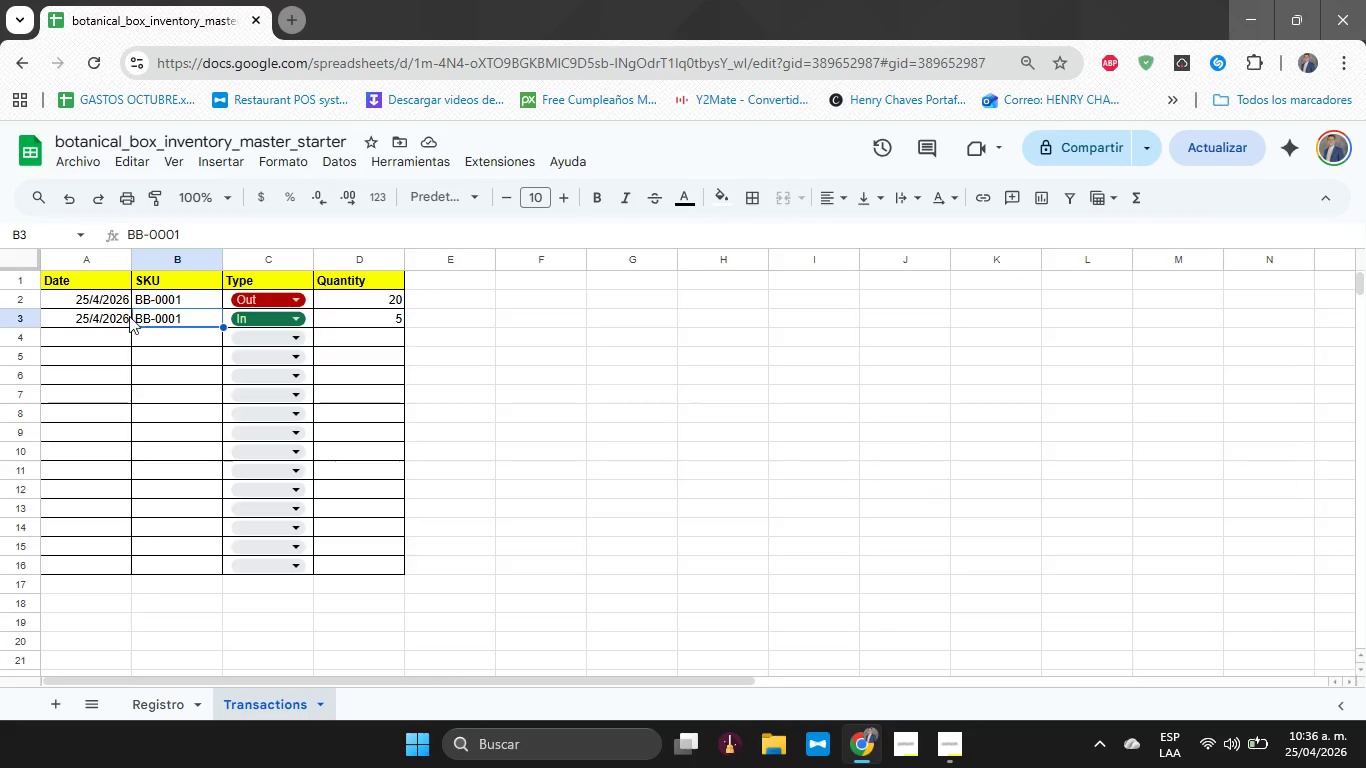 
triple_click([104, 299])
 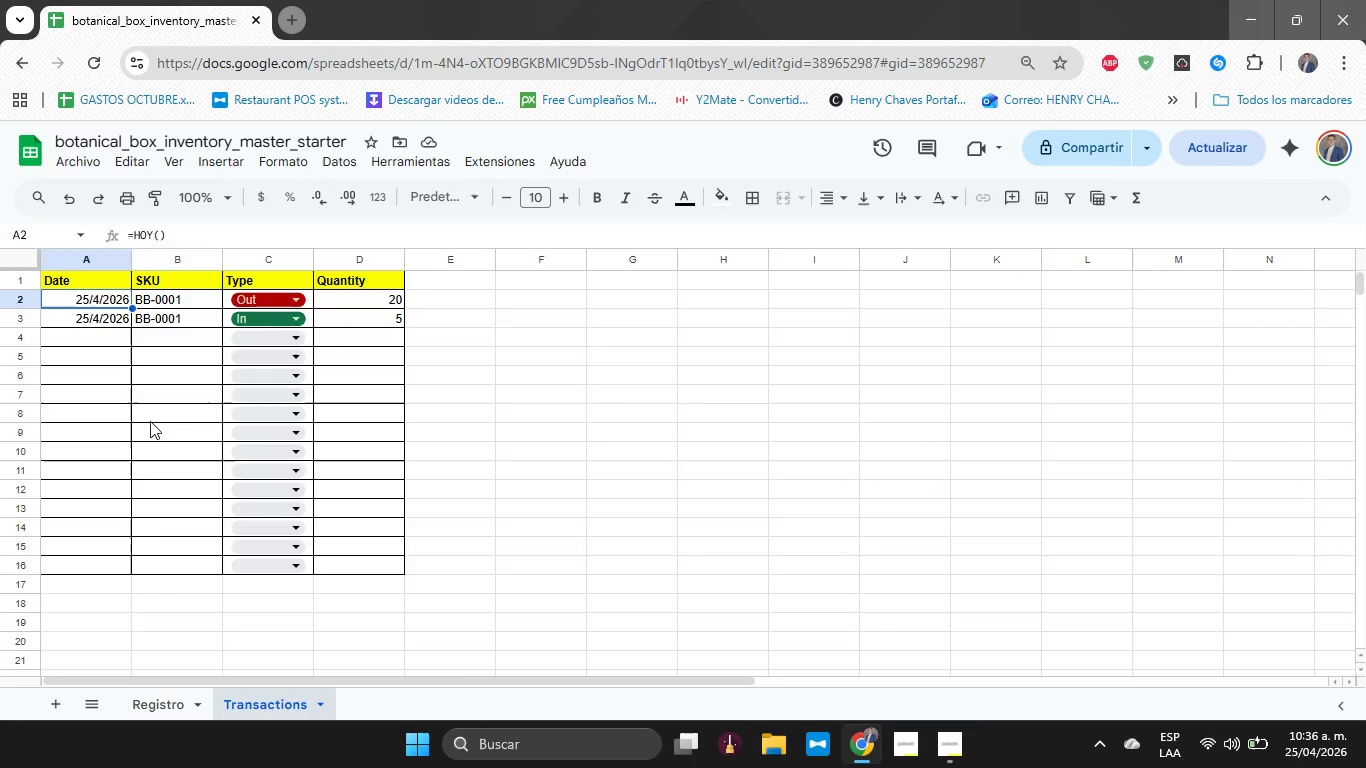 
triple_click([150, 421])
 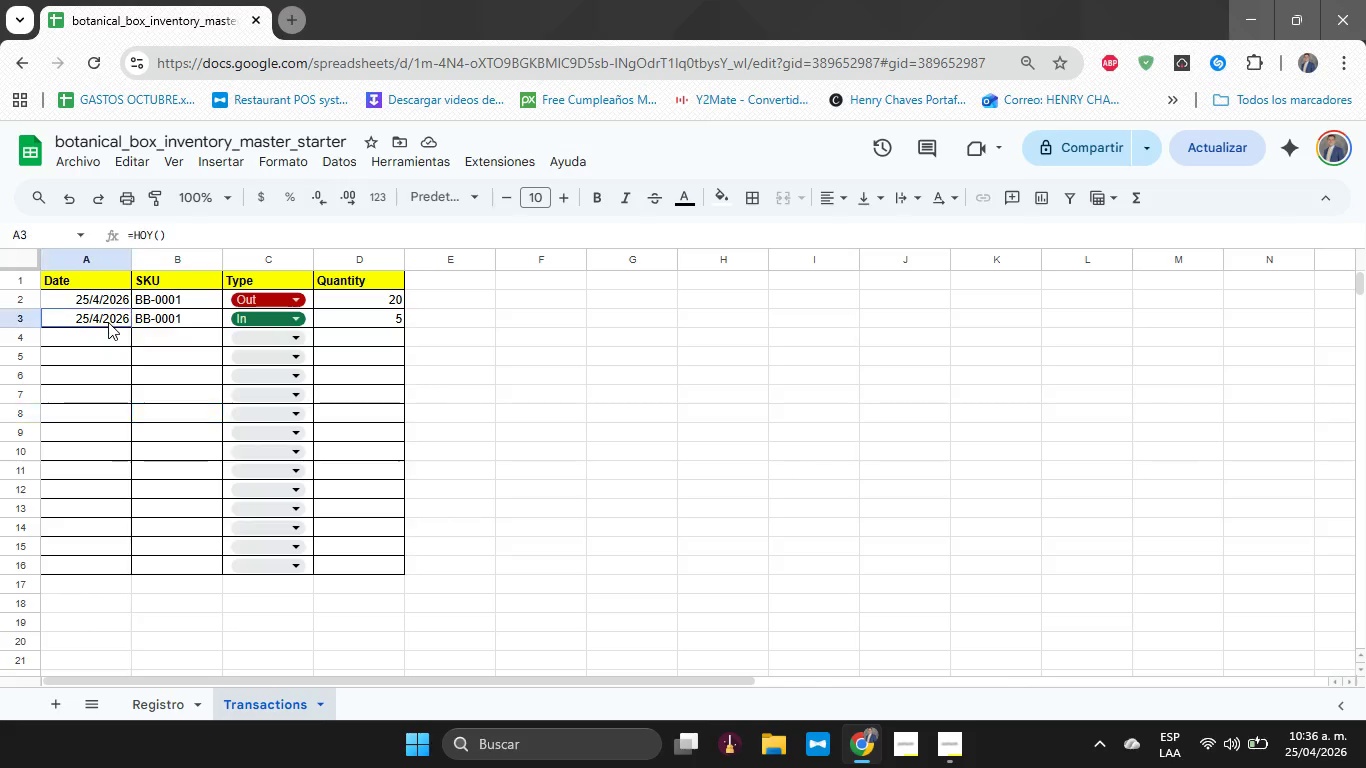 
double_click([153, 412])
 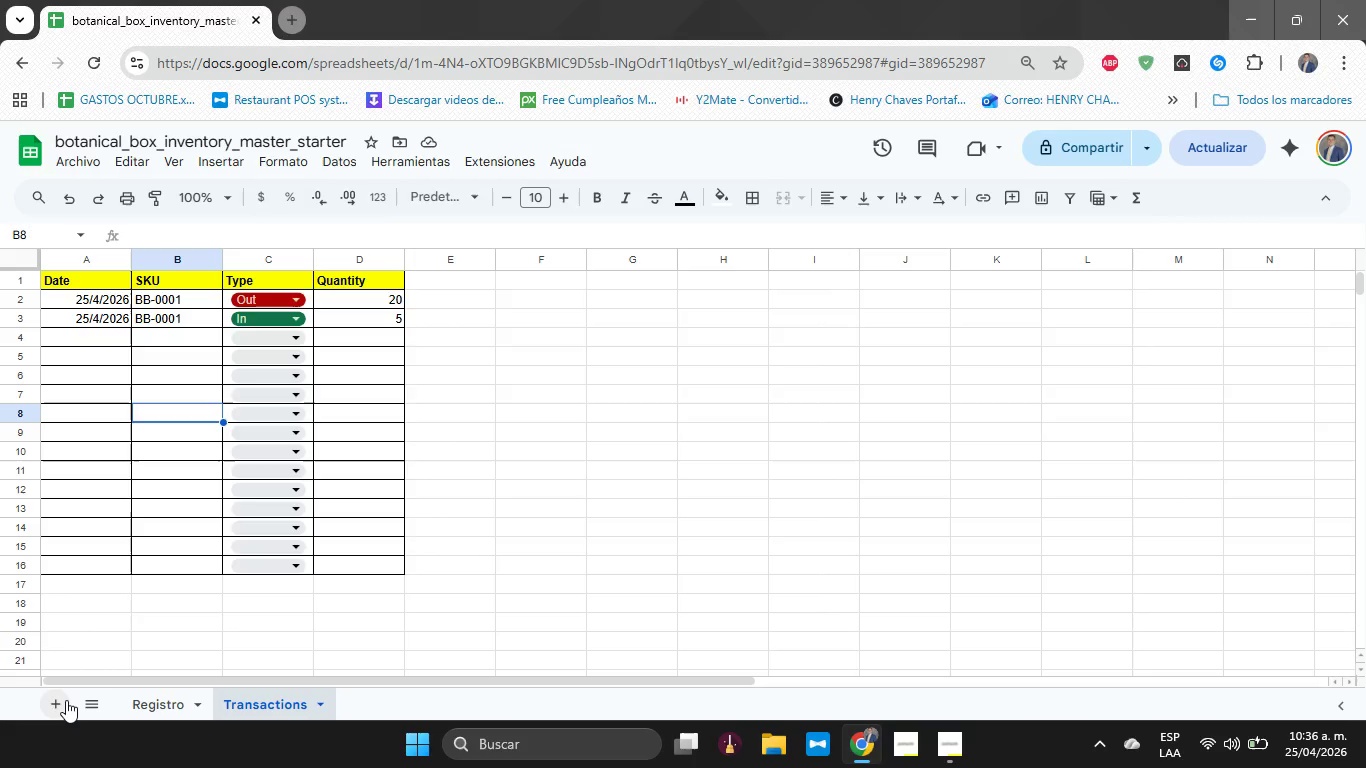 
double_click([355, 698])
 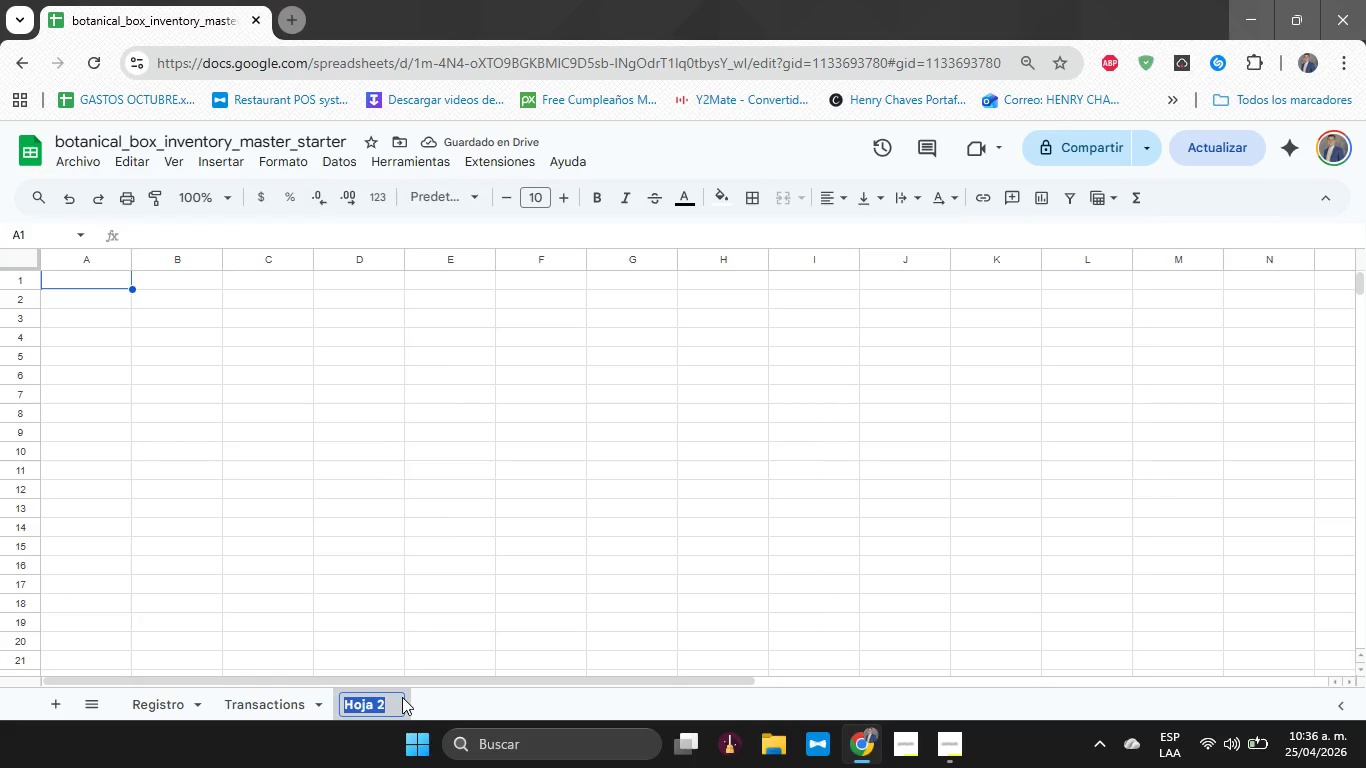 
type(Dashboard)
 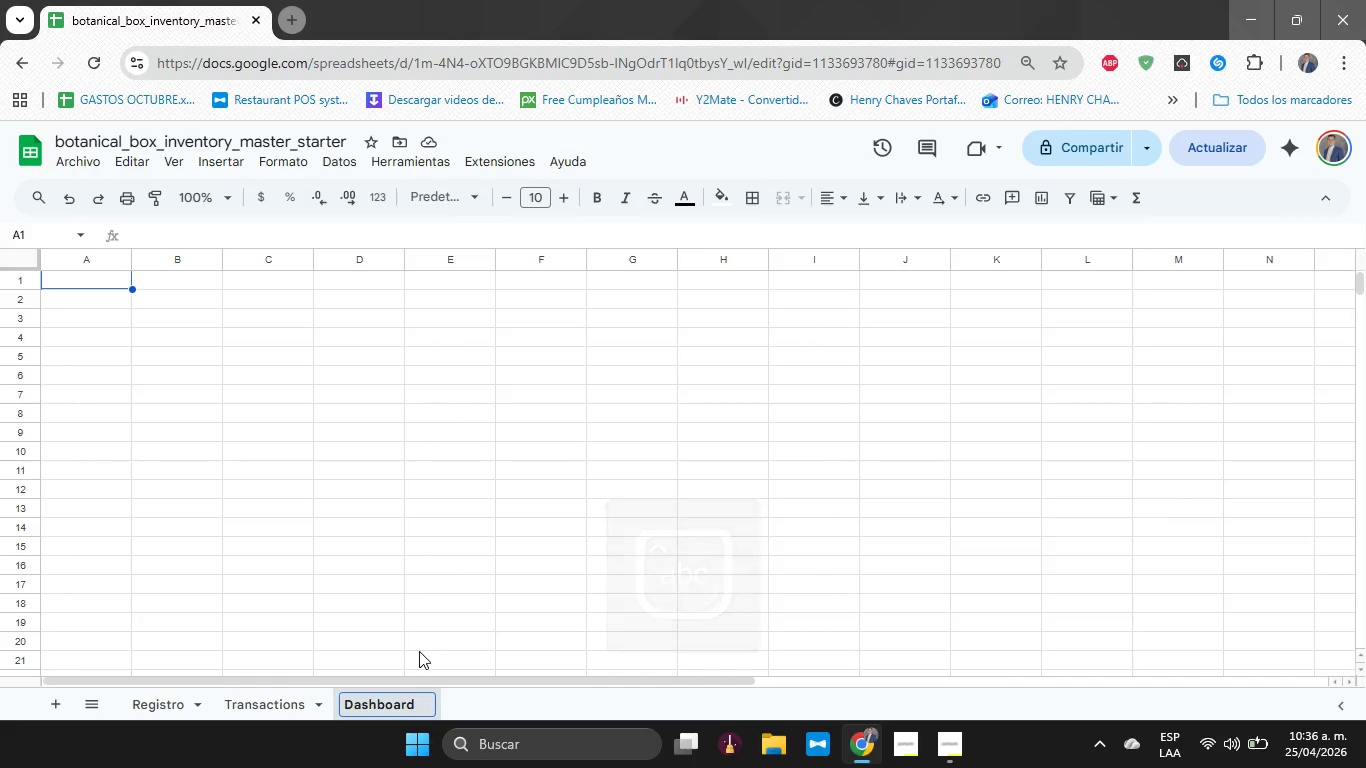 
left_click([415, 548])
 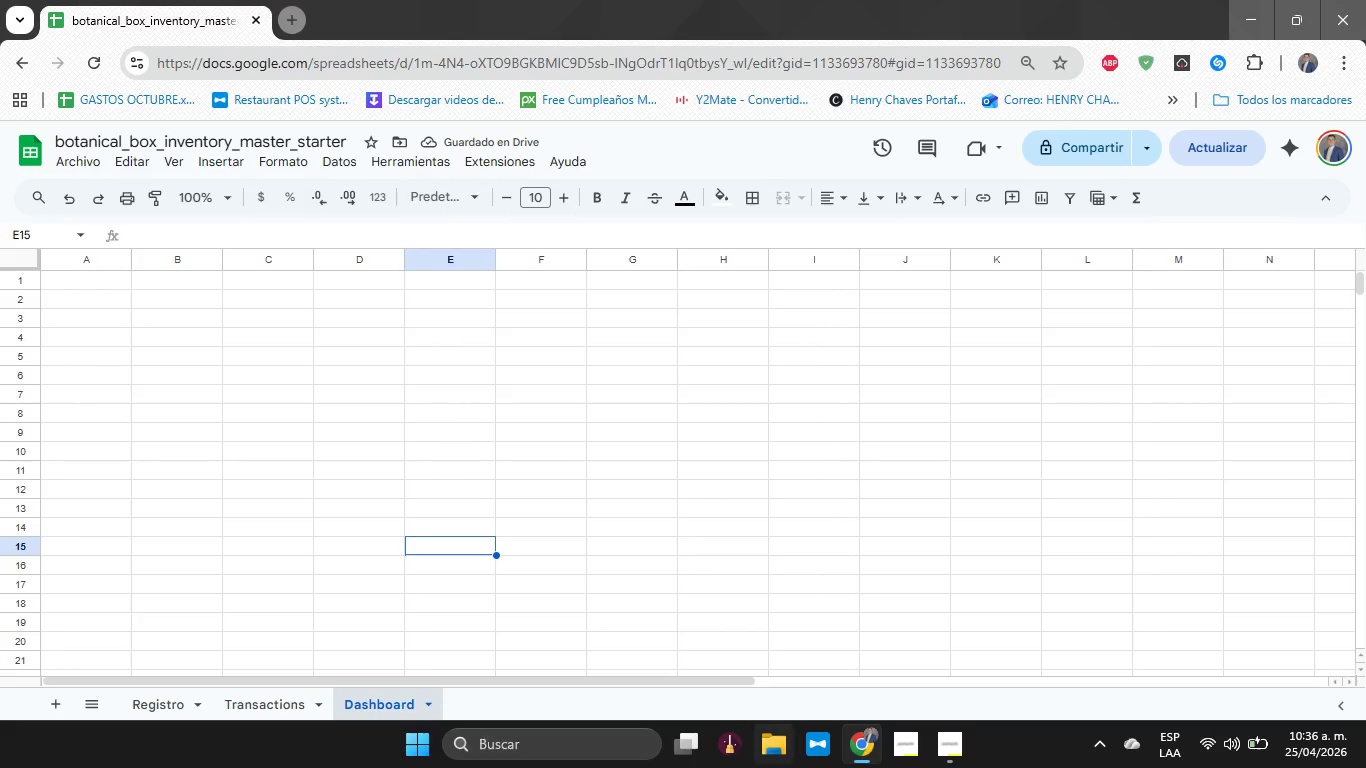 
left_click([941, 752])